 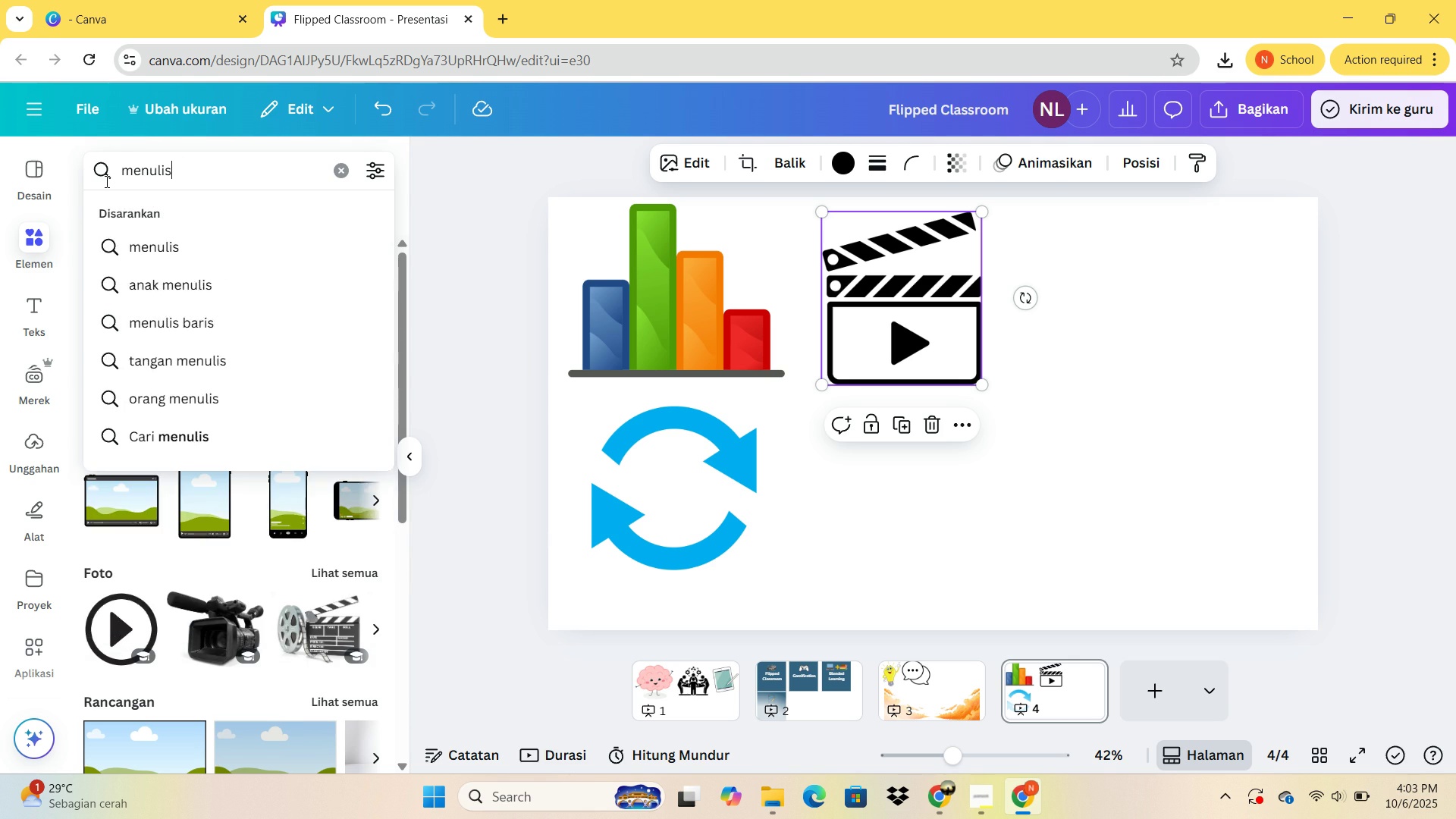 
key(Enter)
 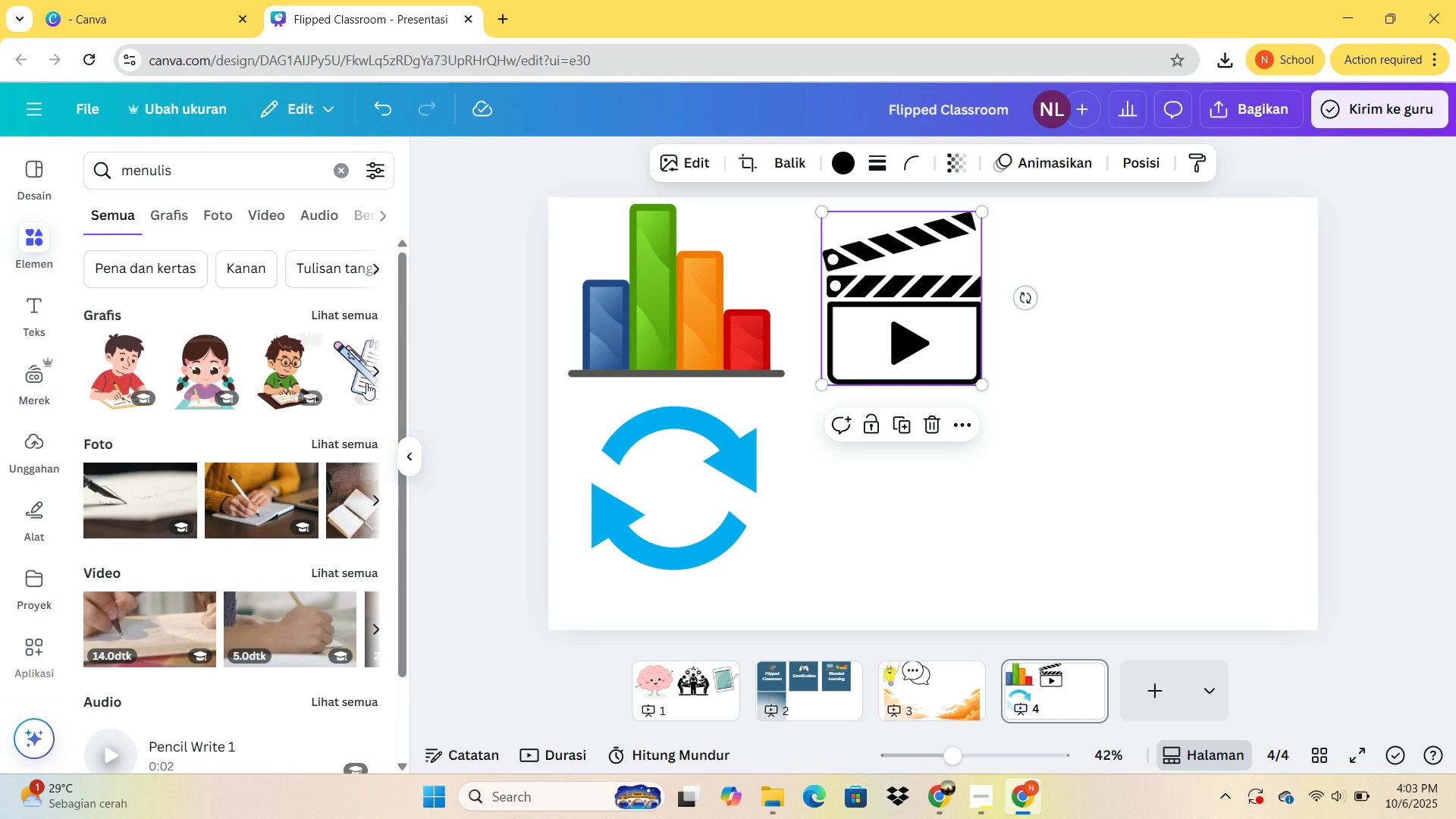 
left_click([375, 366])
 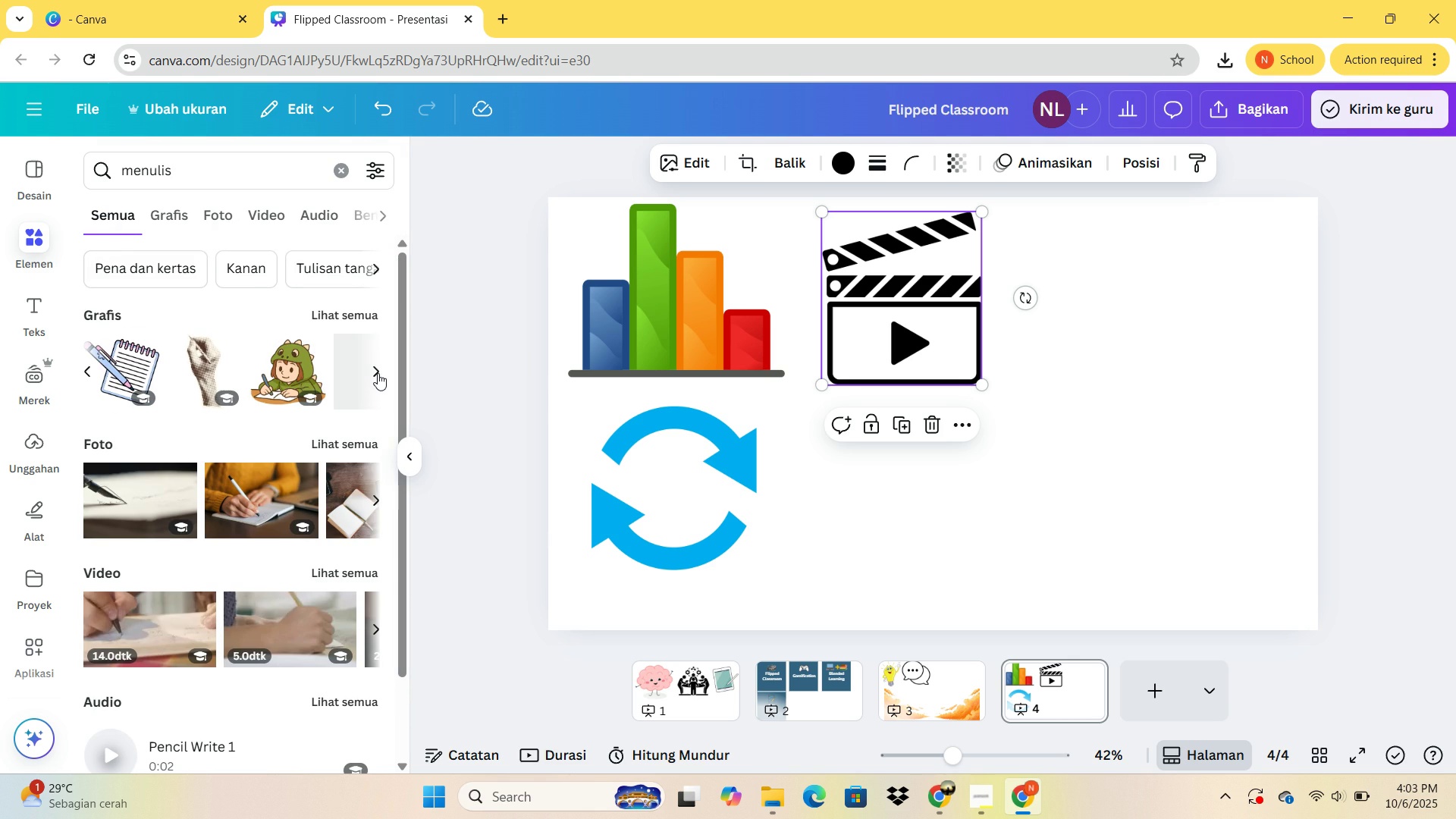 
left_click([378, 373])
 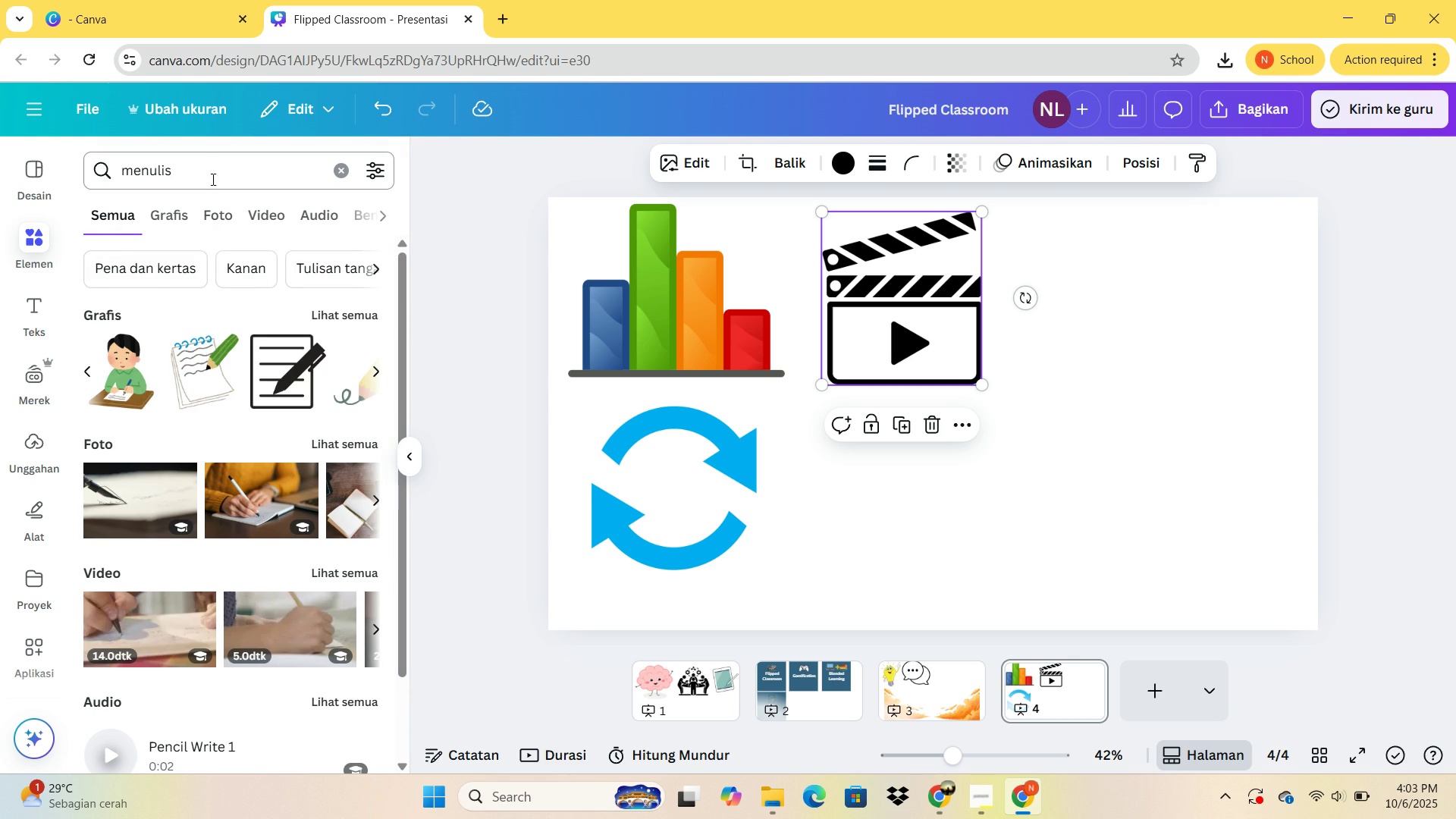 
left_click([215, 172])
 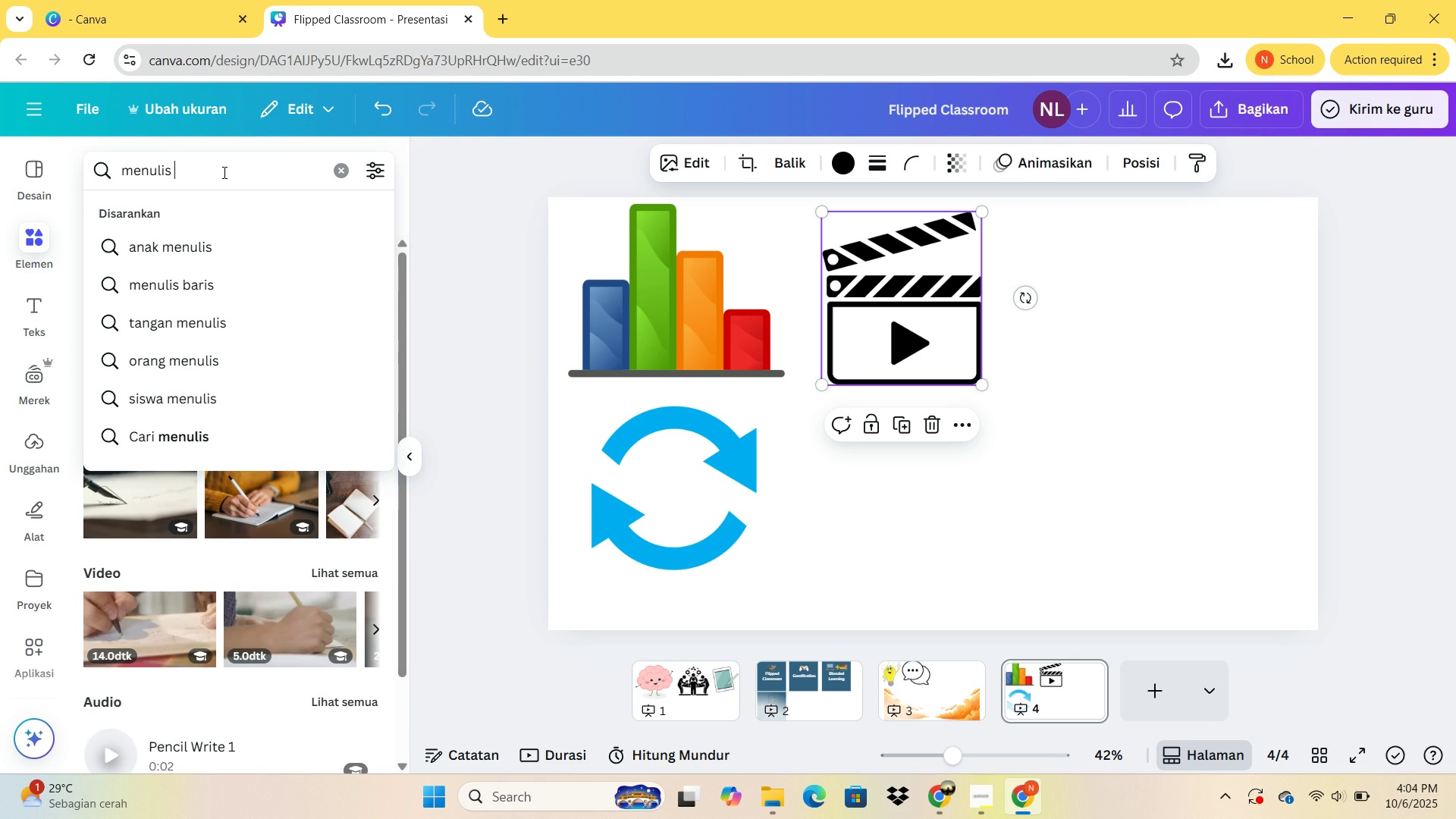 
type( tangan)
 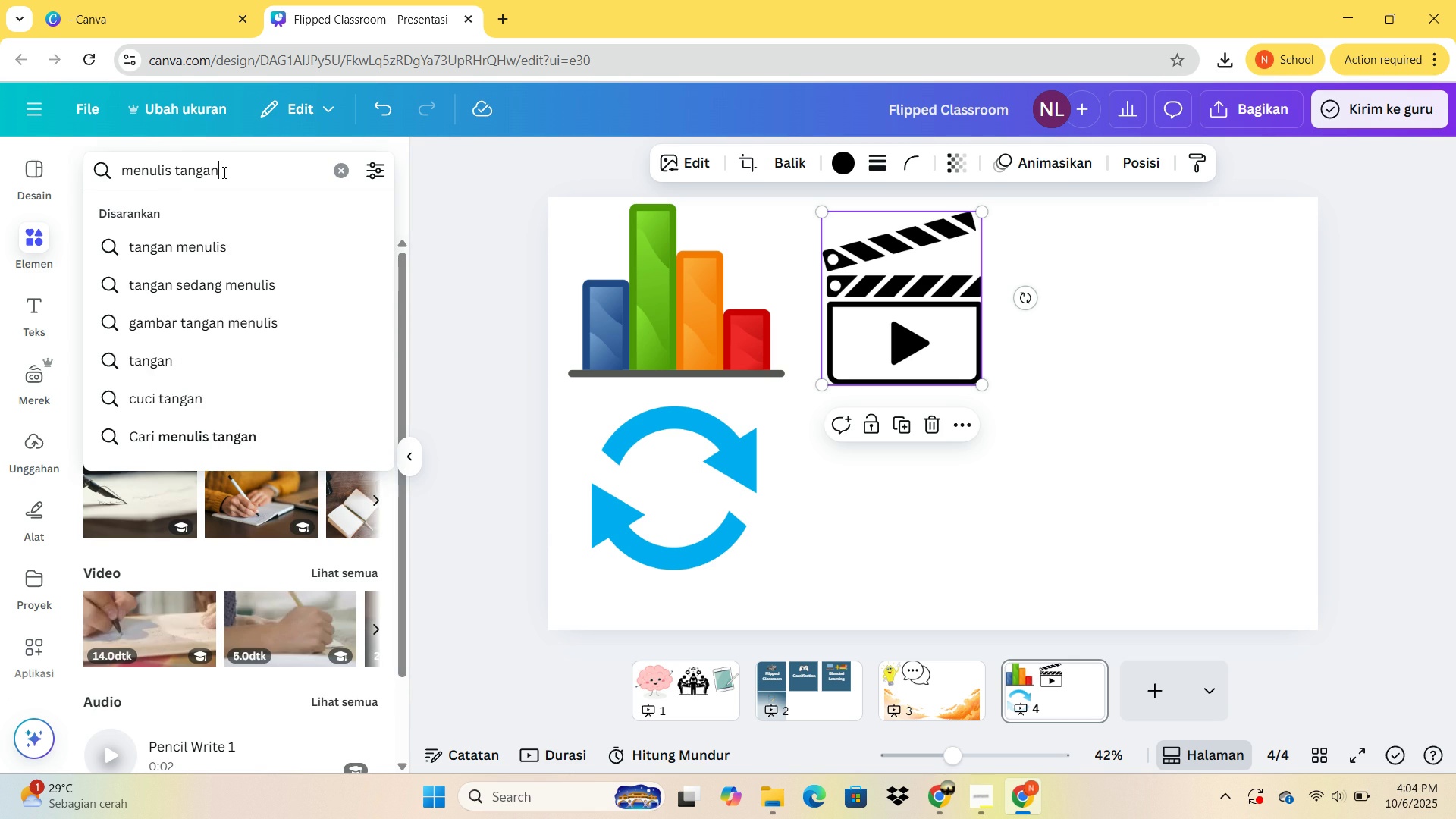 
key(Enter)
 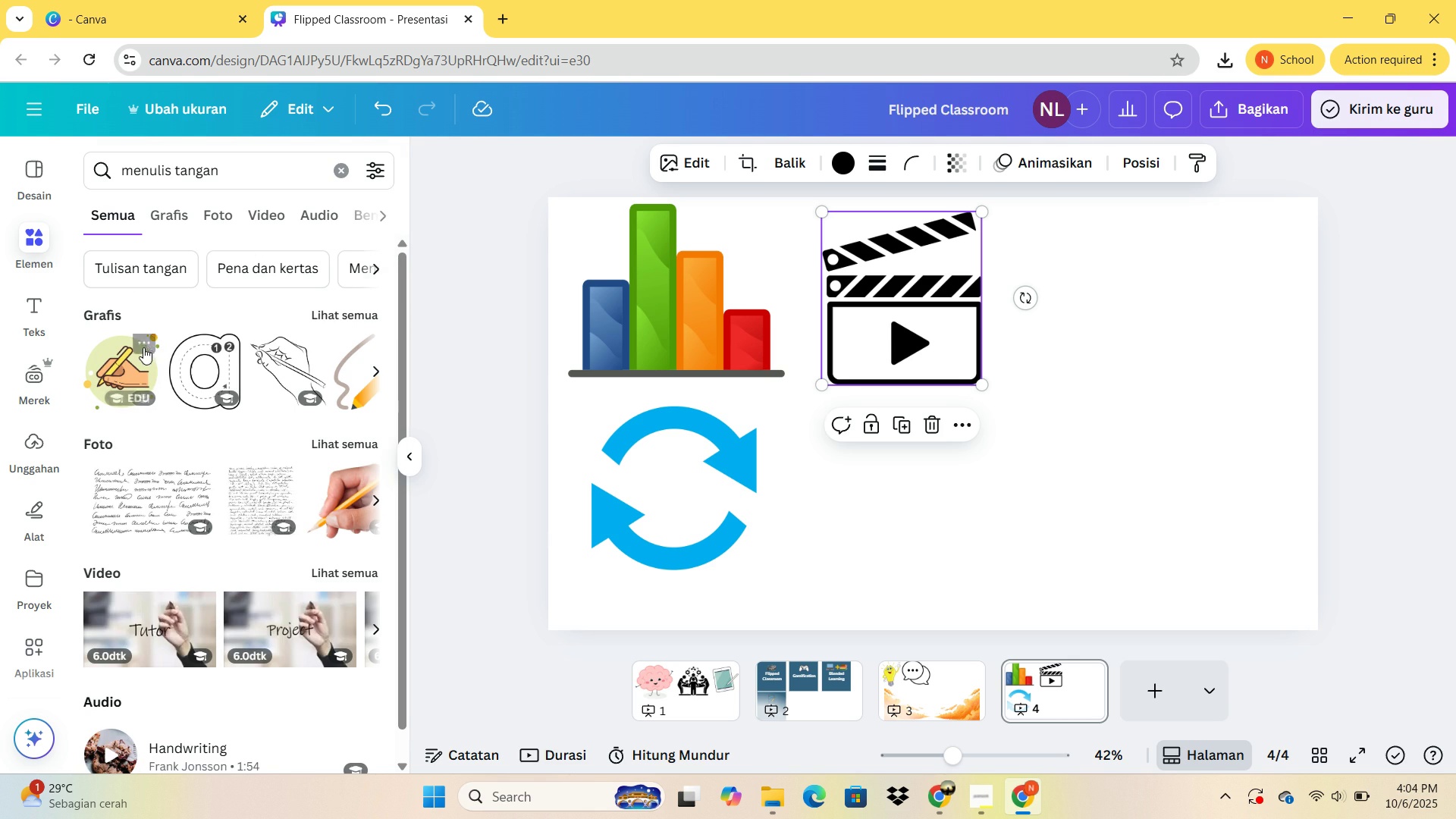 
left_click([127, 356])